 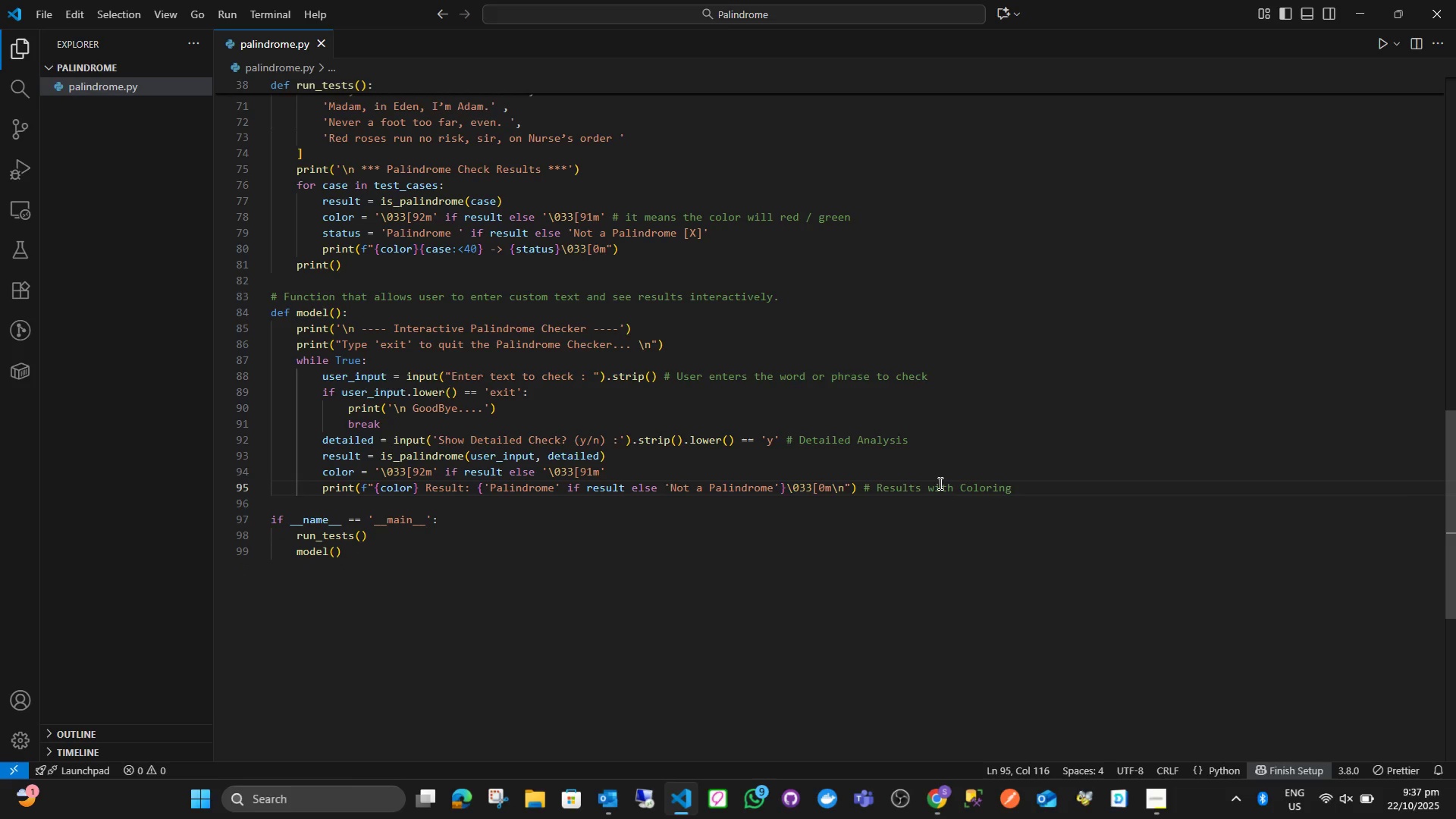 
key(Control+Shift+Backquote)
 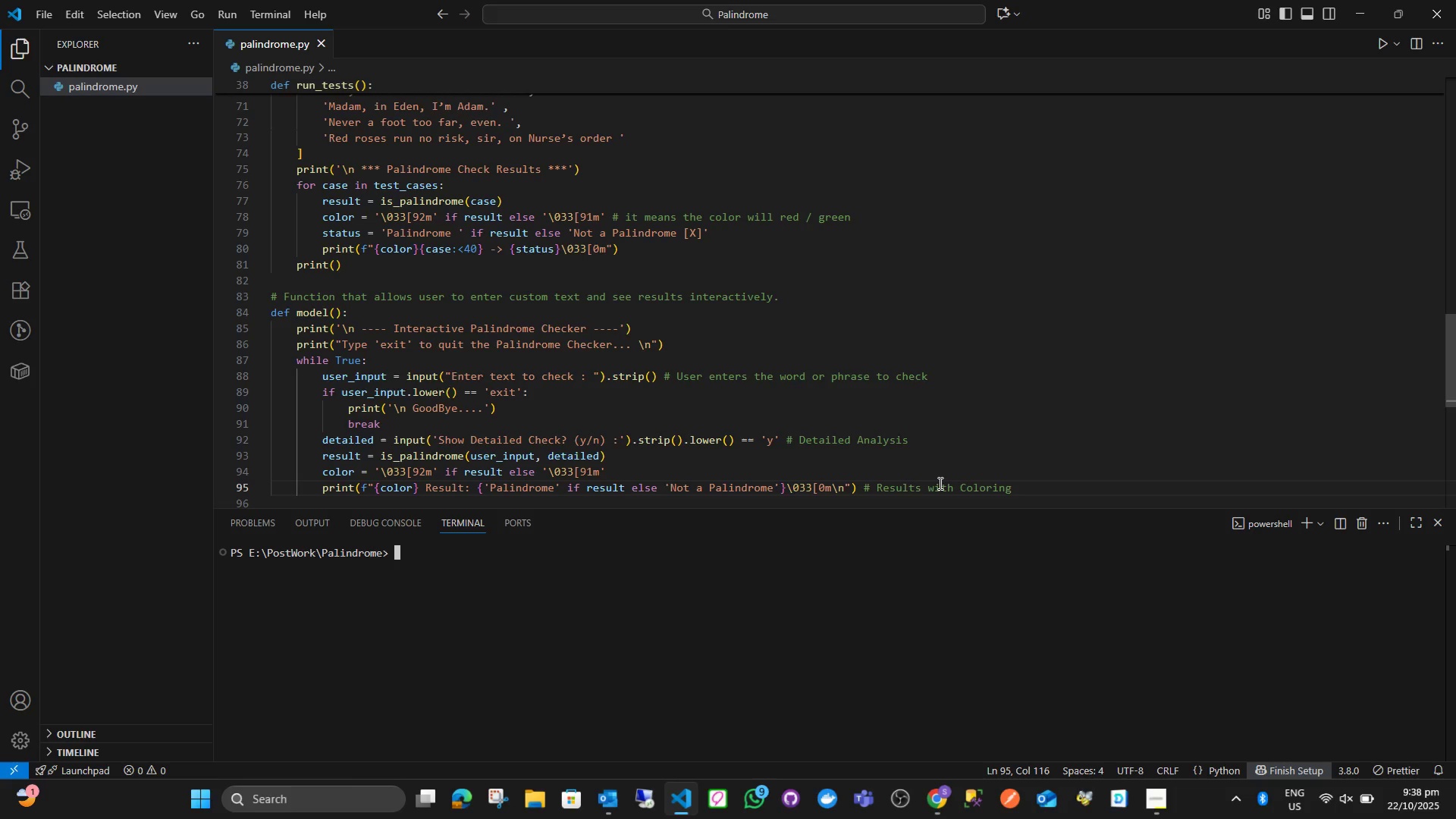 
type(python palindrome.py)
 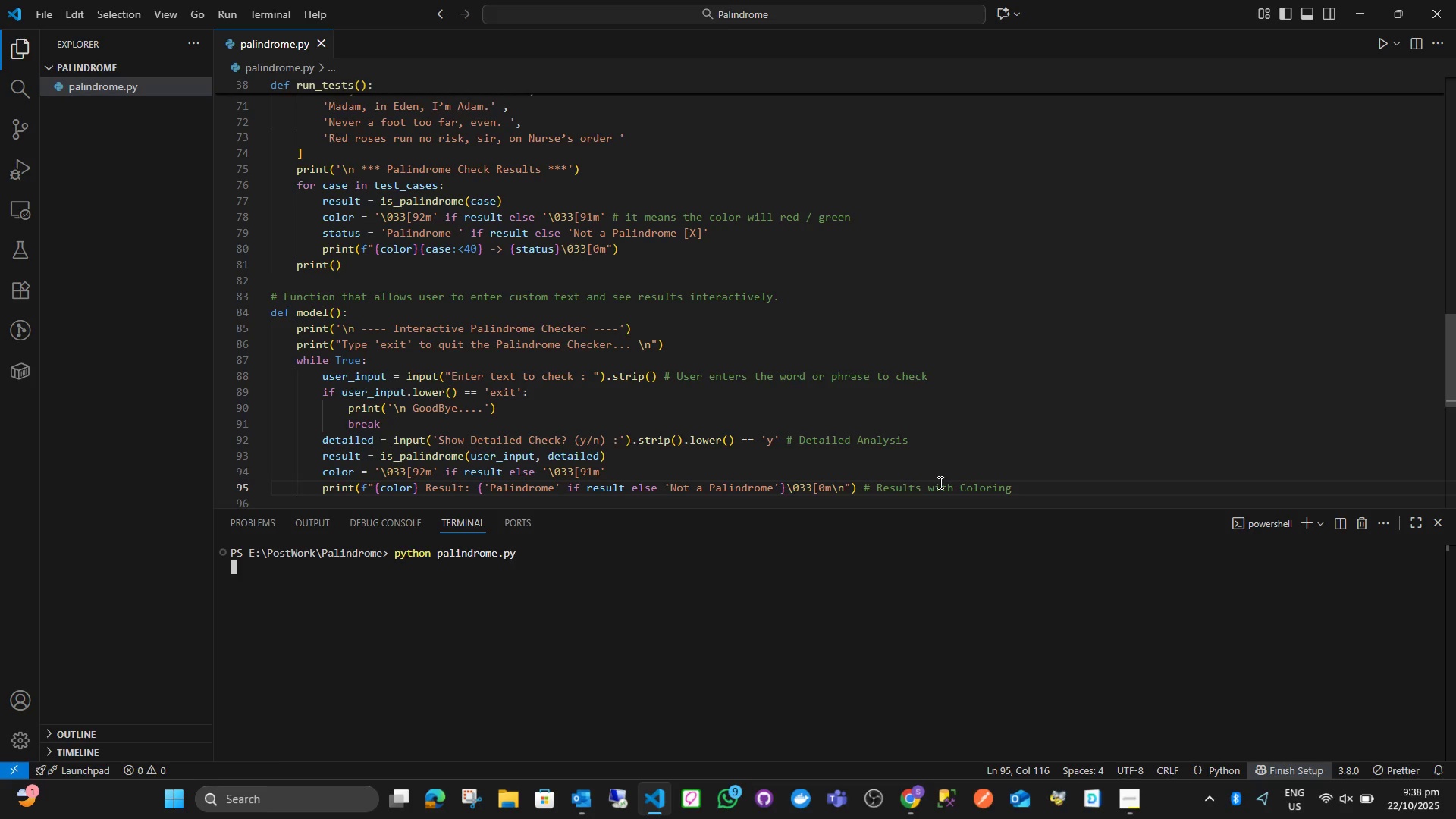 
key(Enter)
 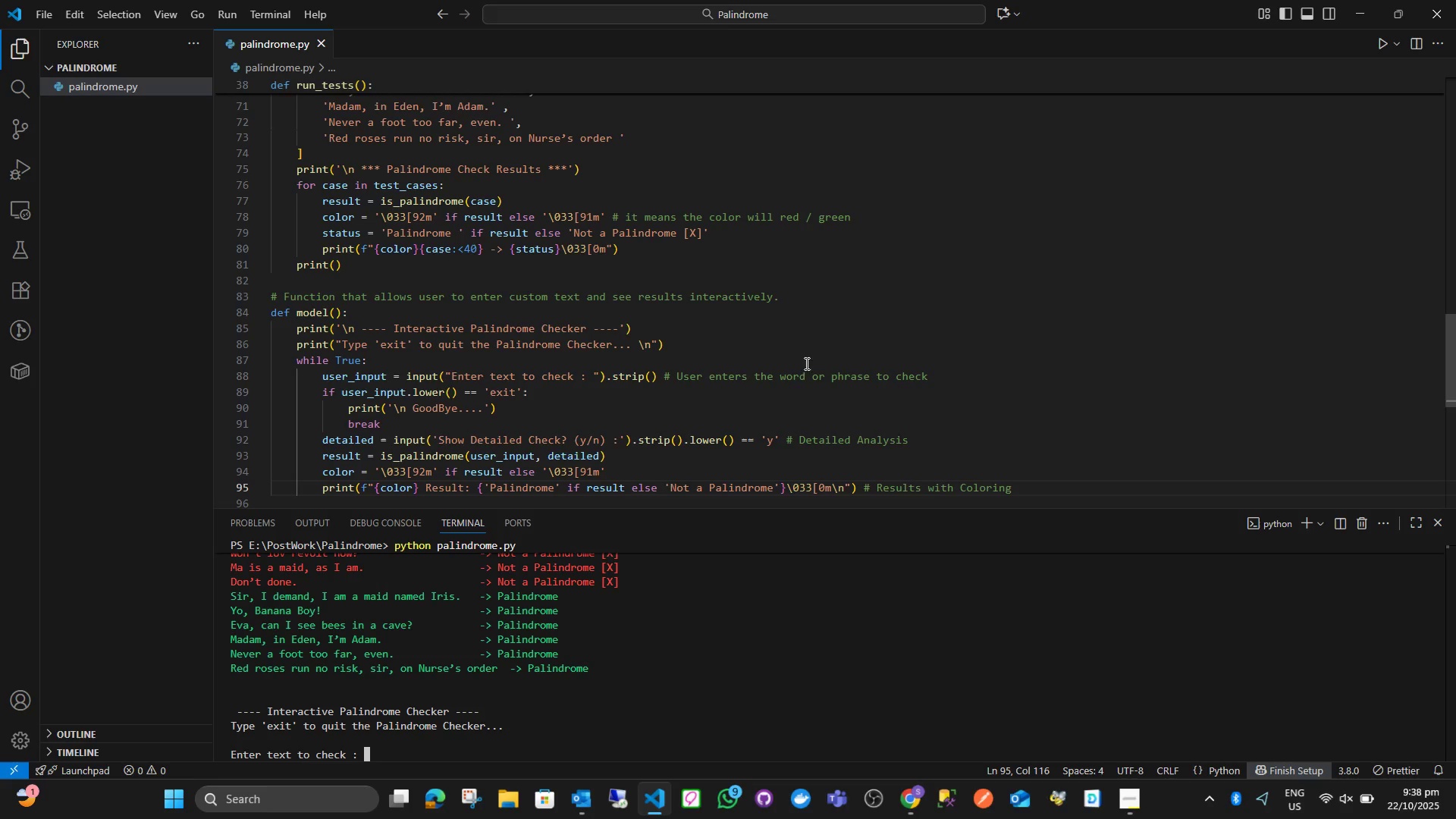 
scroll: coordinate [642, 662], scroll_direction: up, amount: 3.0
 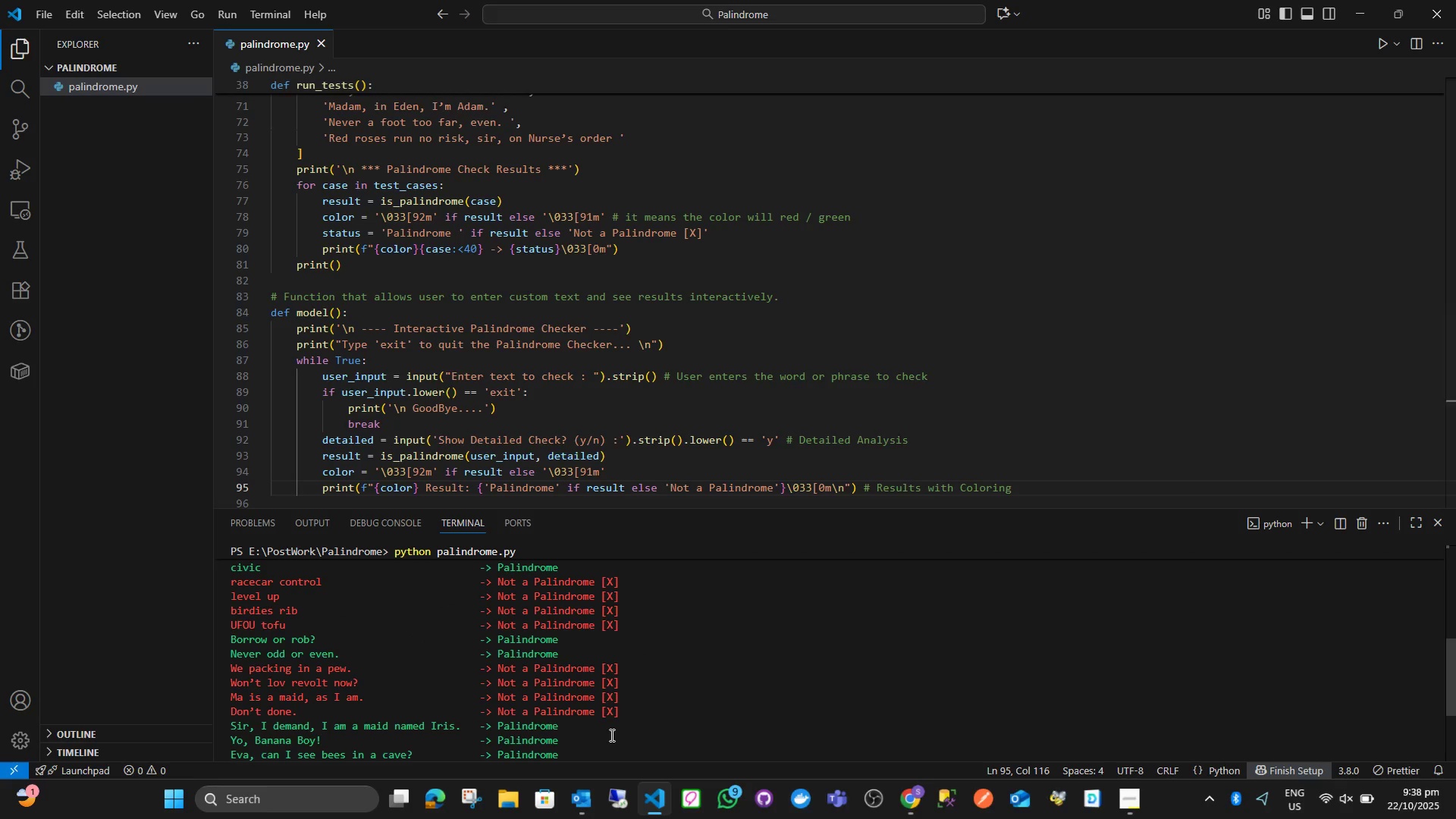 
scroll: coordinate [610, 735], scroll_direction: down, amount: 3.0
 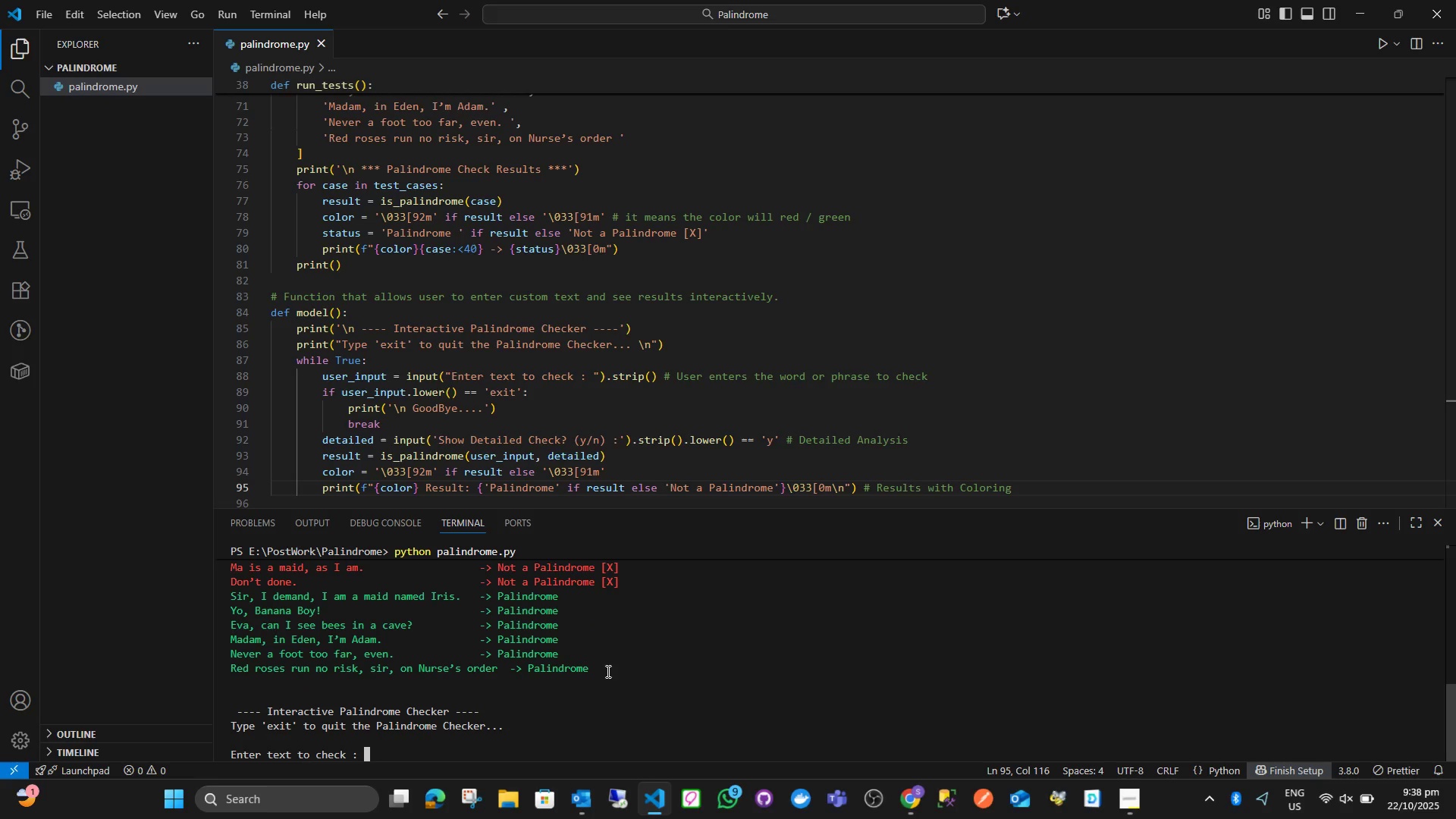 
scroll: coordinate [569, 629], scroll_direction: up, amount: 11.0
 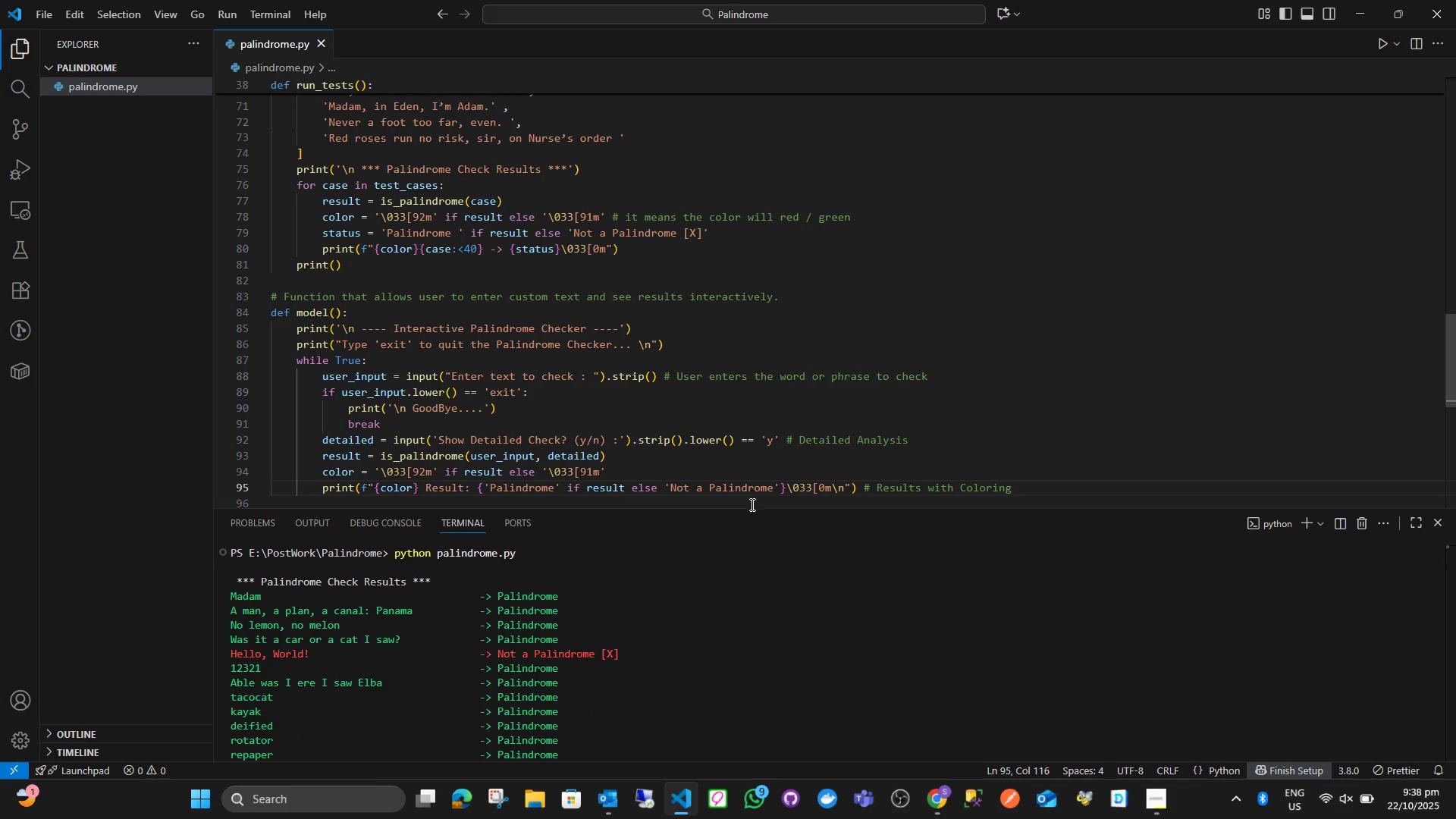 
left_click_drag(start_coordinate=[751, 510], to_coordinate=[797, 237])
 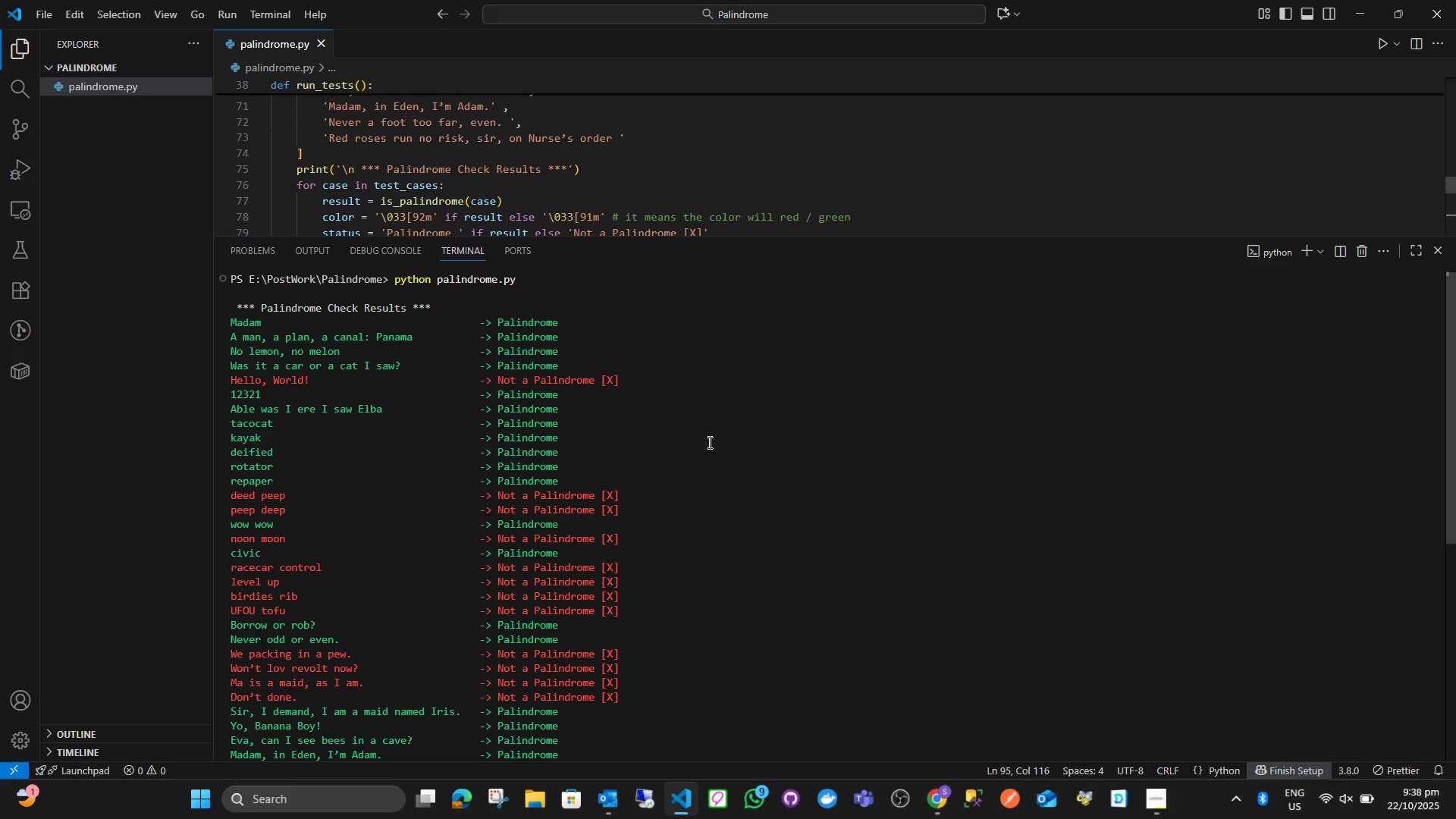 
scroll: coordinate [614, 592], scroll_direction: down, amount: 7.0
 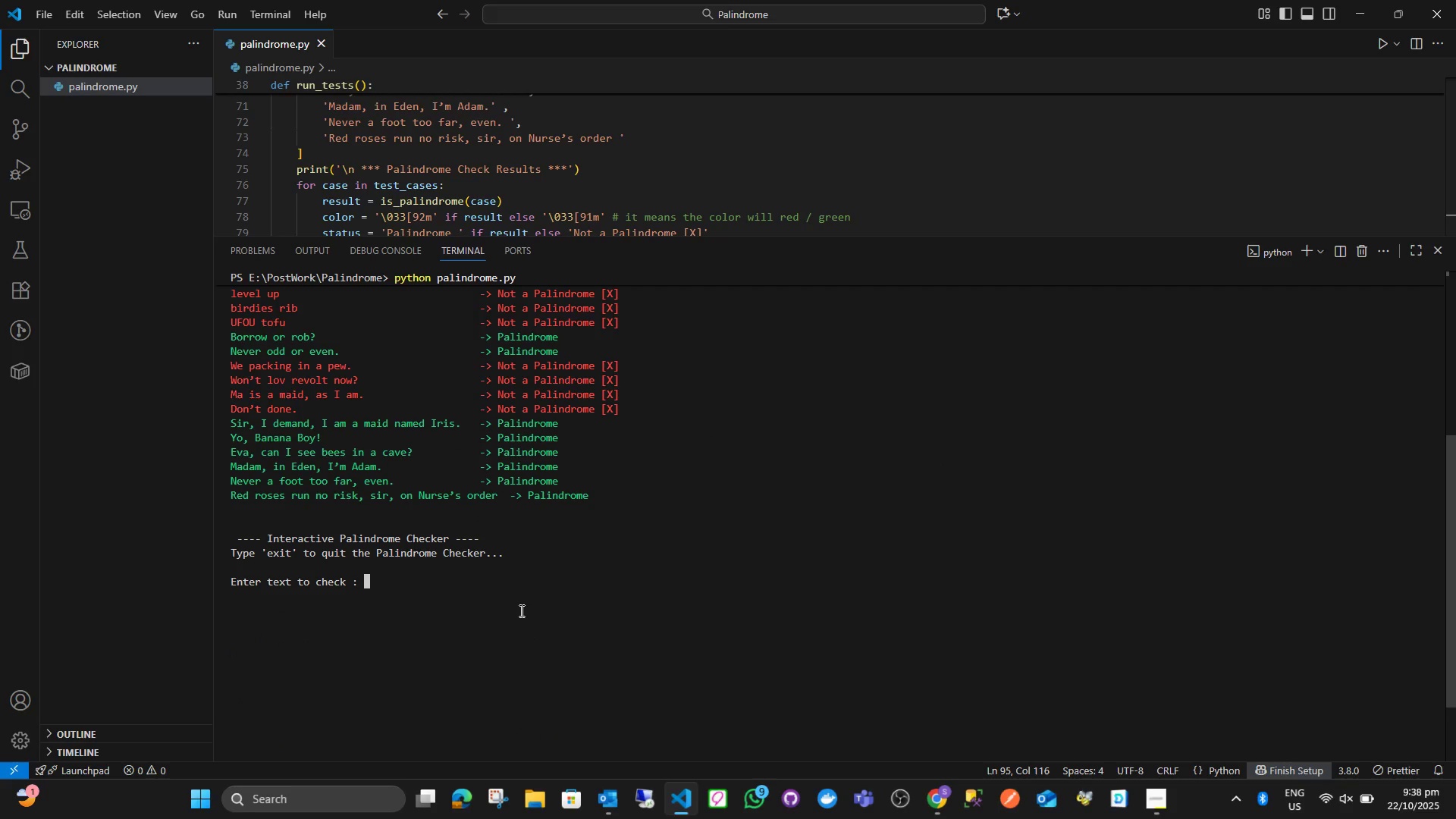 
left_click([520, 610])
 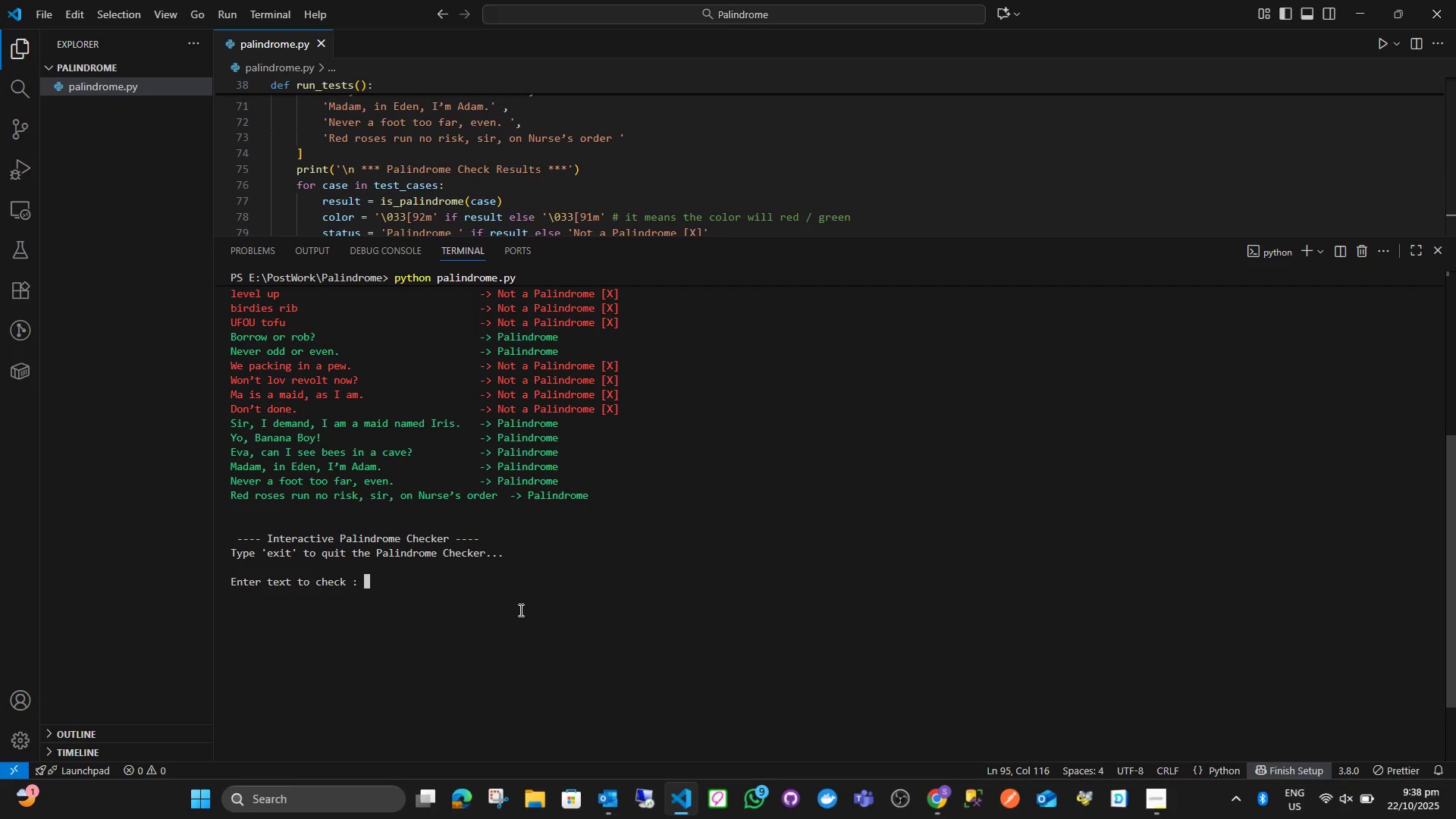 
type(Never a foor )
key(Backspace)
key(Backspace)
type(t to d)
key(Backspace)
type(fat, eben)
key(Backspace)
key(Backspace)
key(Backspace)
type(ven..)
 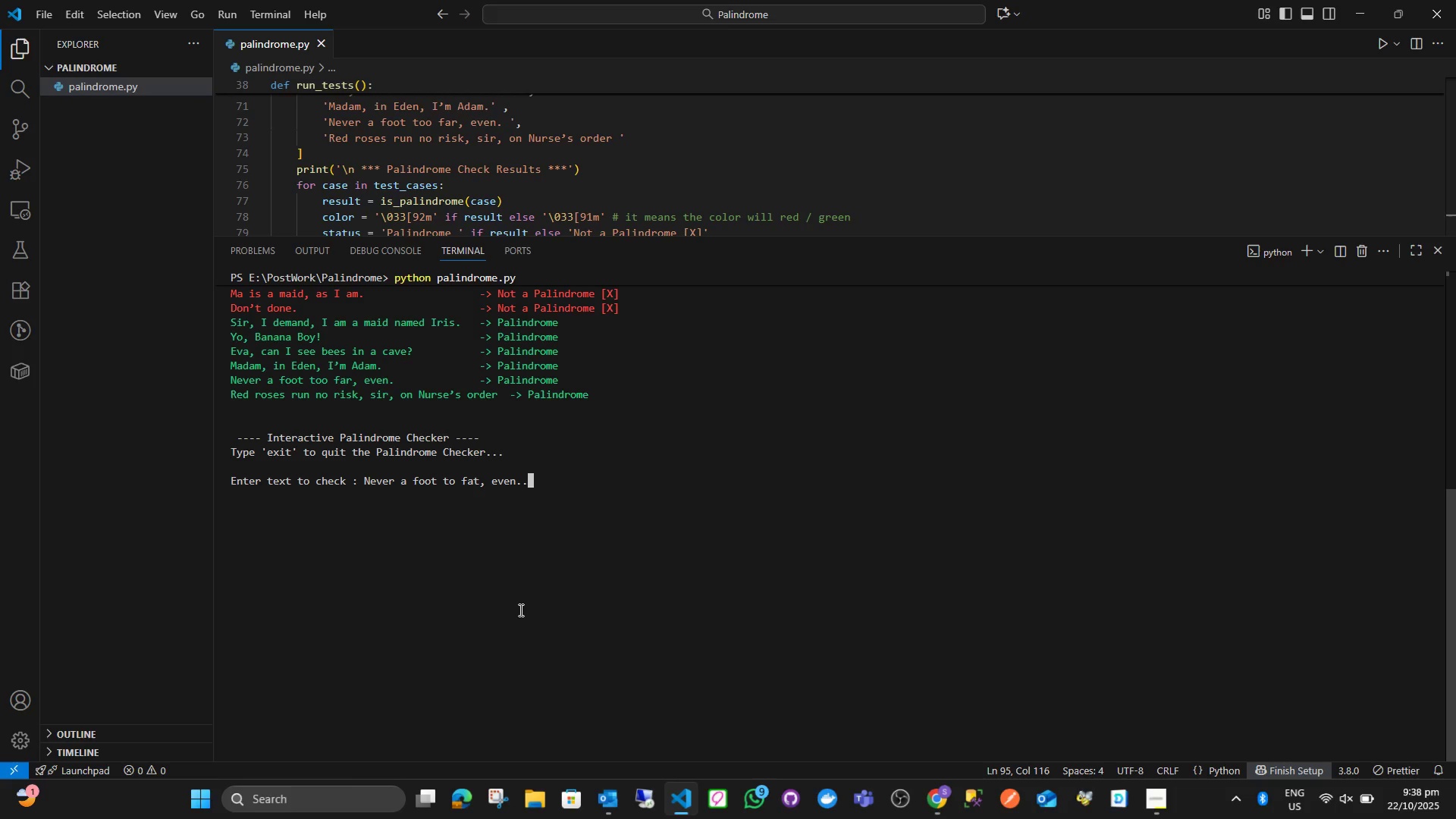 
key(Enter)
 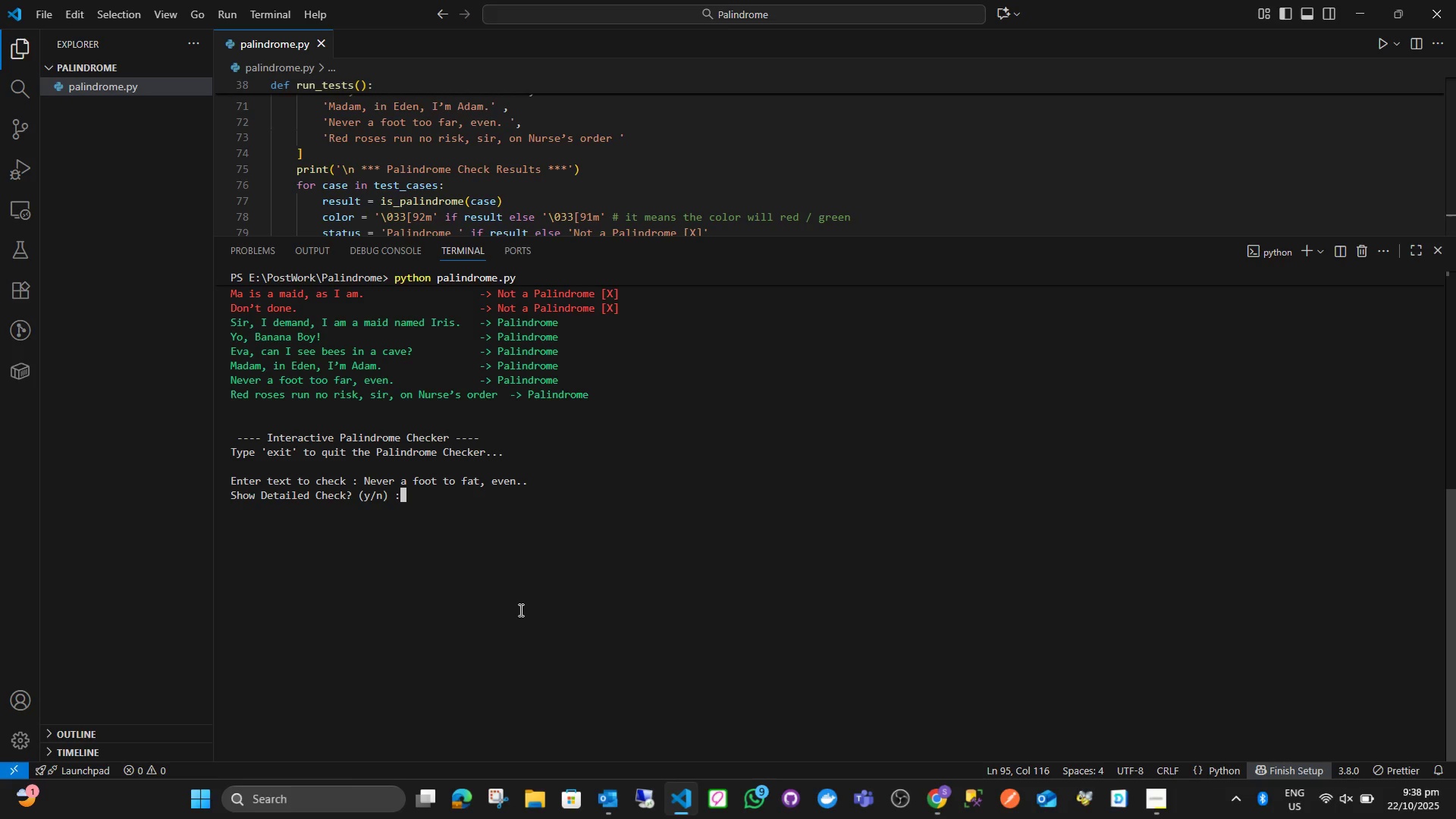 
key(Y)
 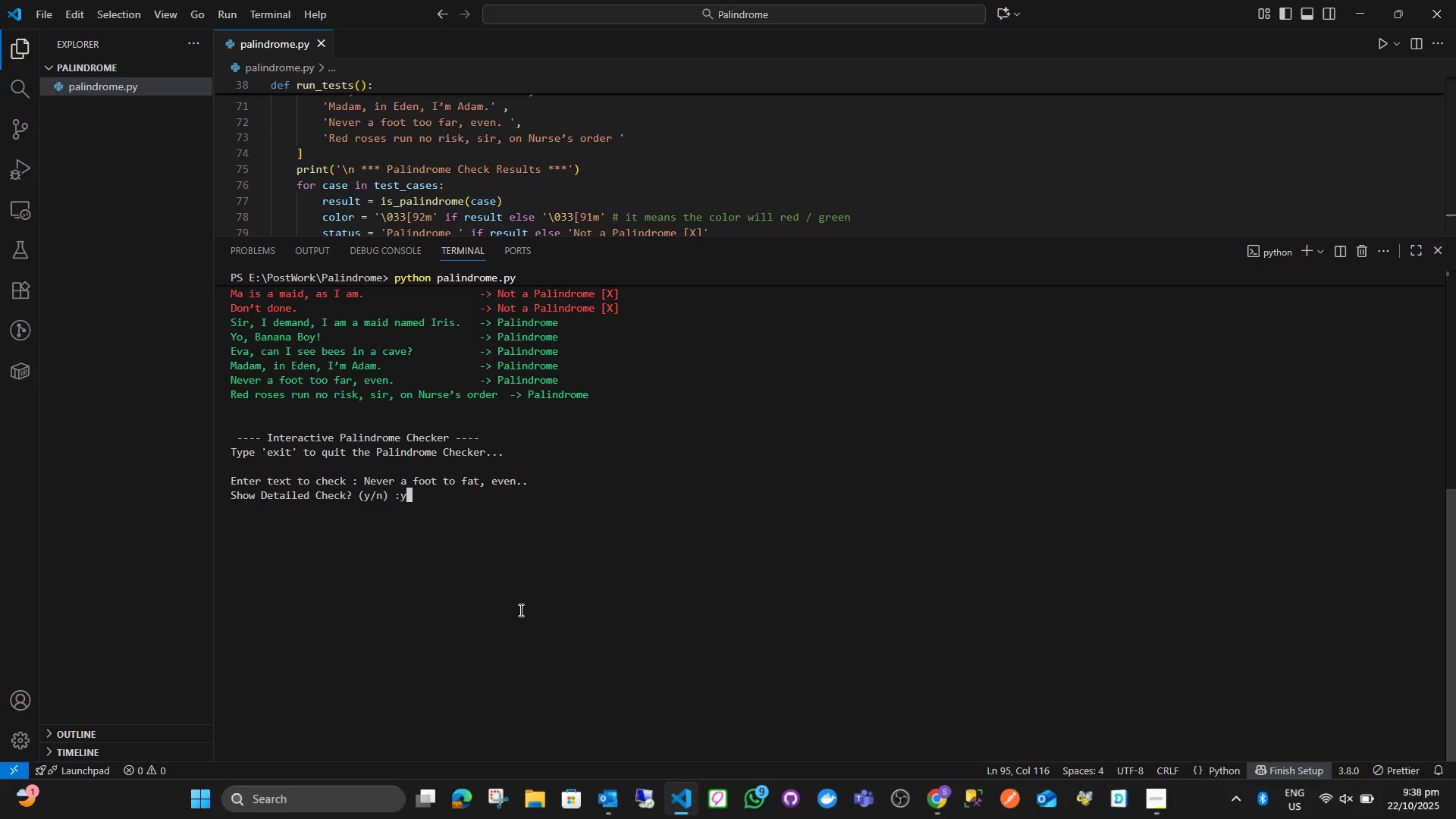 
key(Enter)
 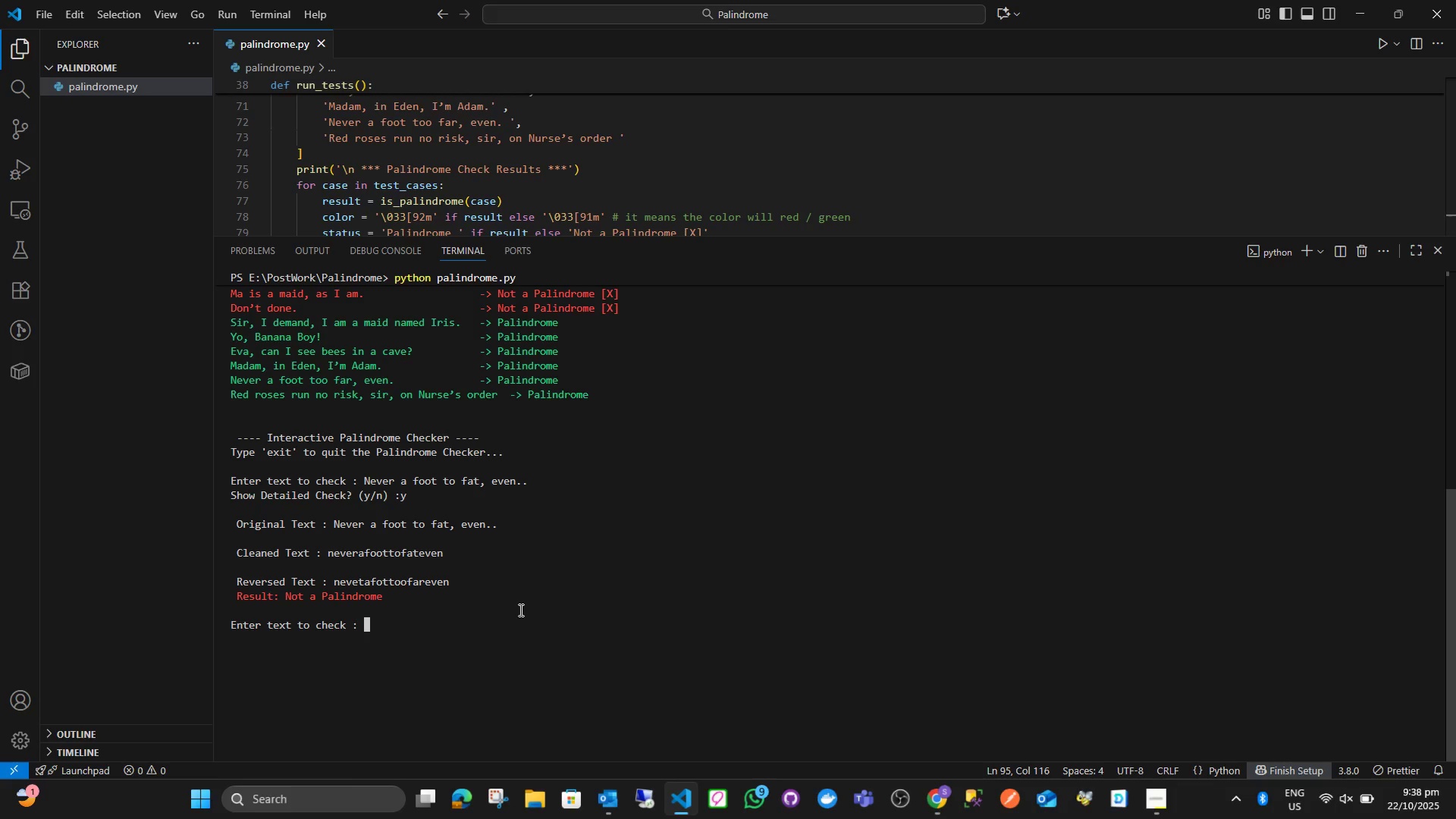 
wait(15.86)
 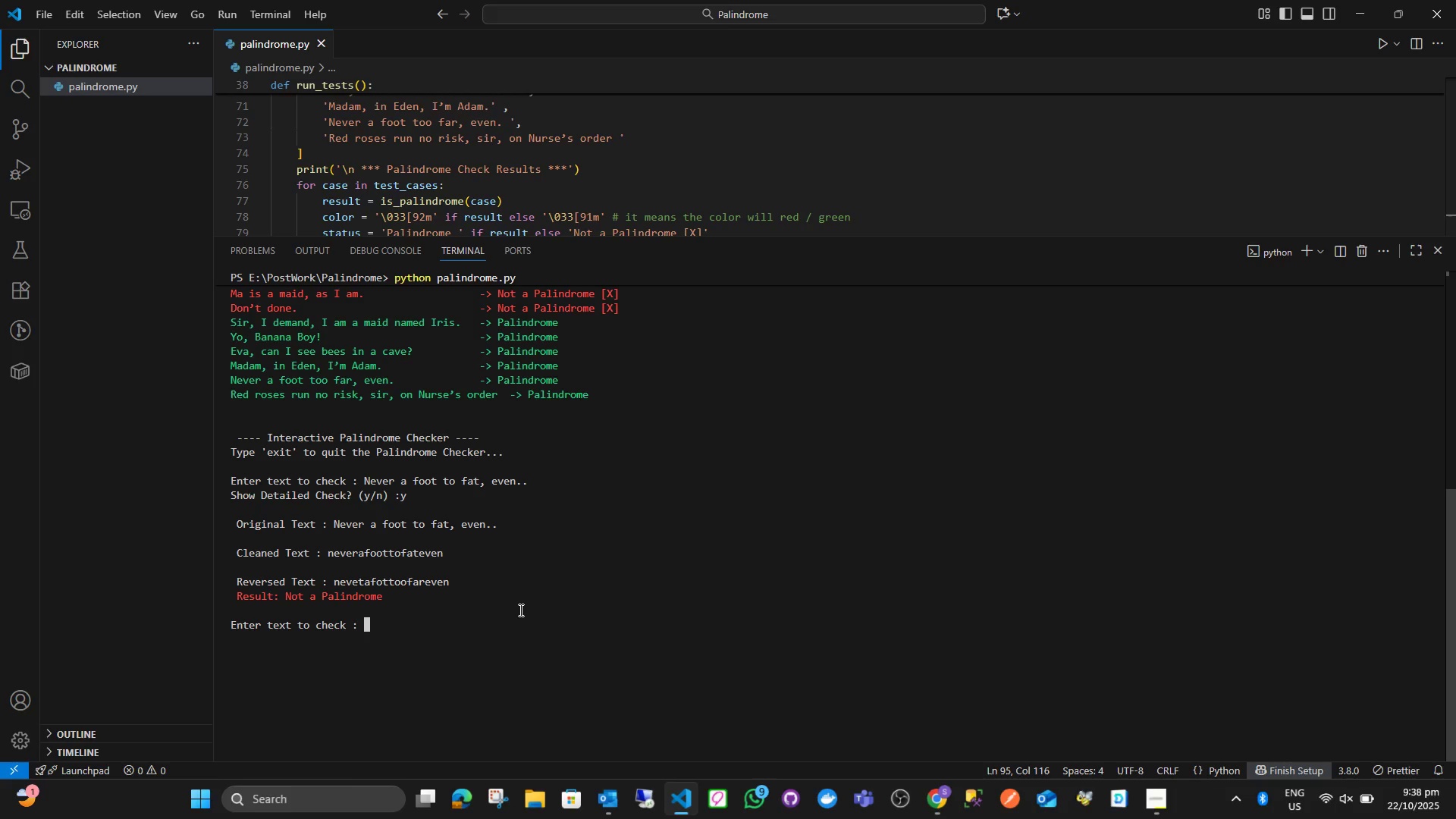 
type(Never a foot too far, even.)
 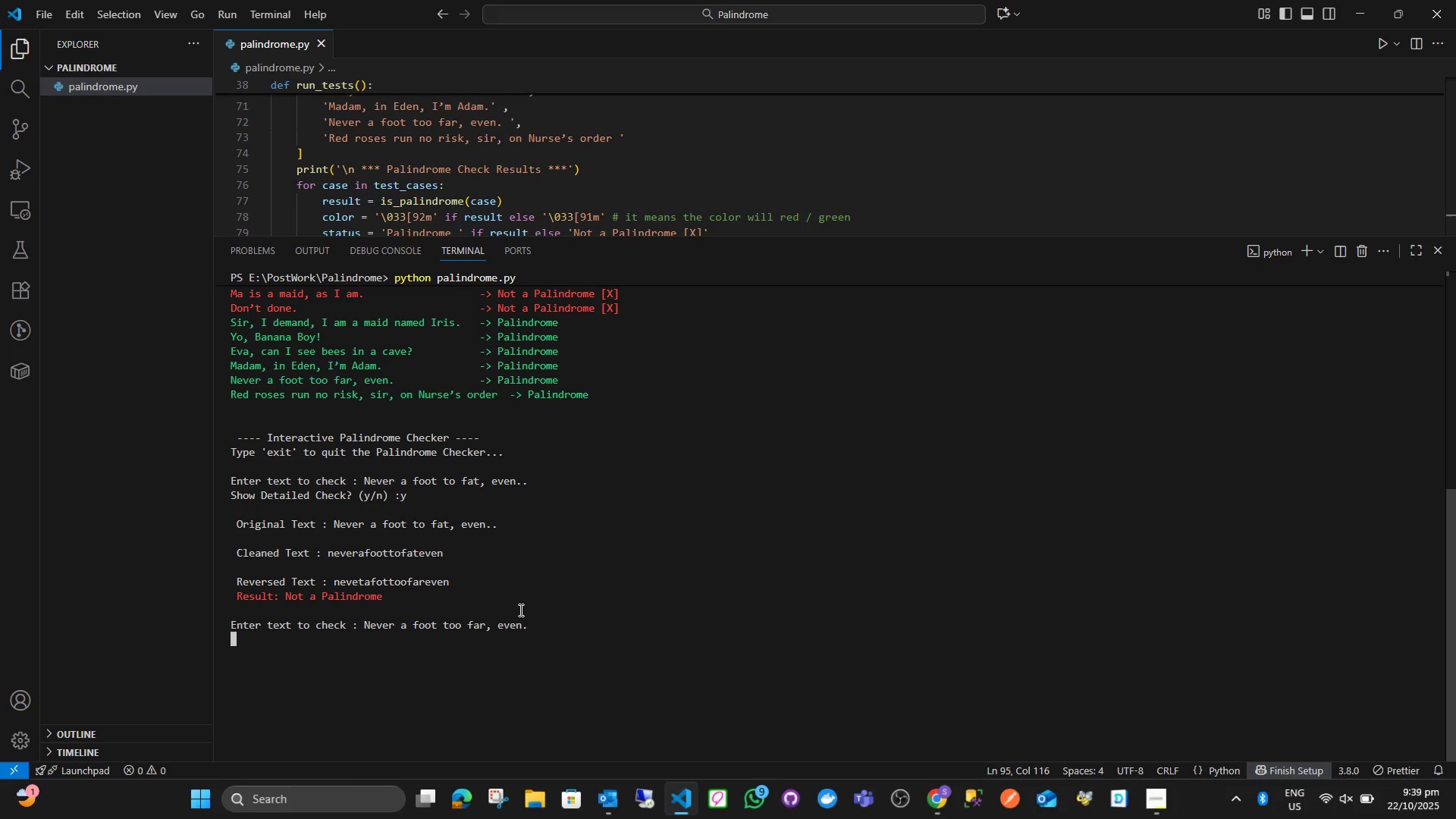 
key(Enter)
 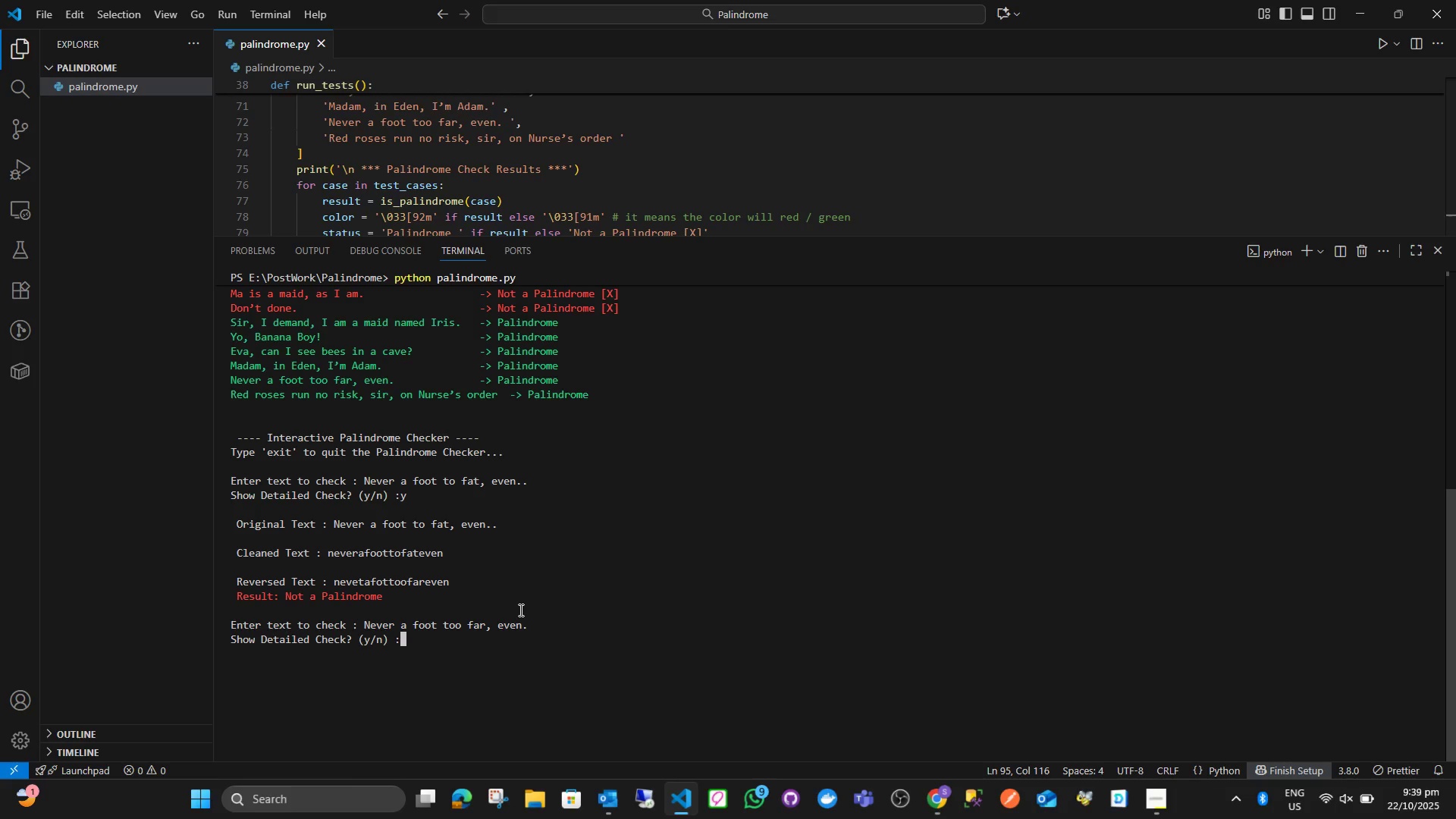 